 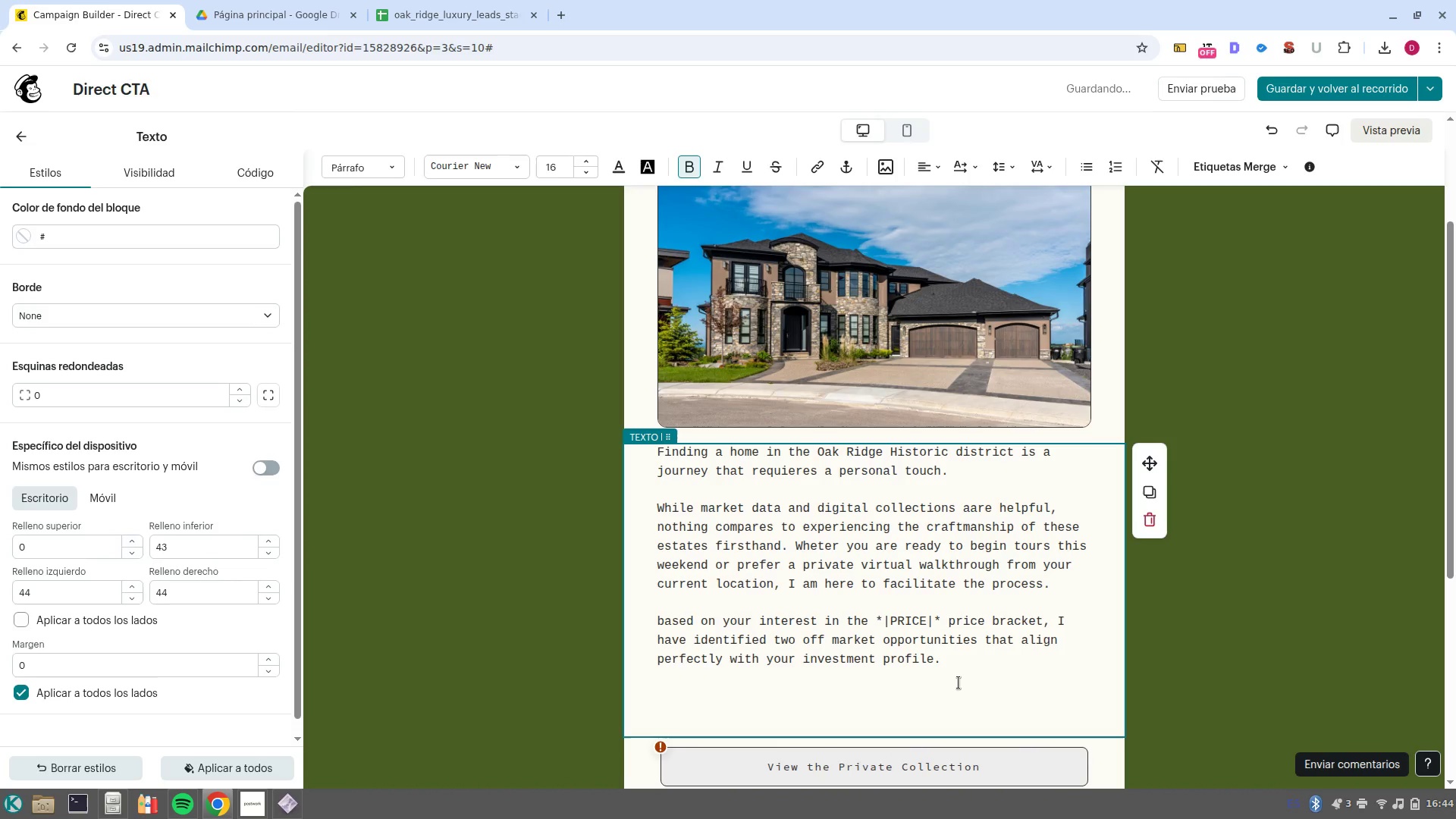 
type(How you )
key(Backspace)
key(Backspace)
key(Backspace)
key(Backspace)
type(would you like to )
 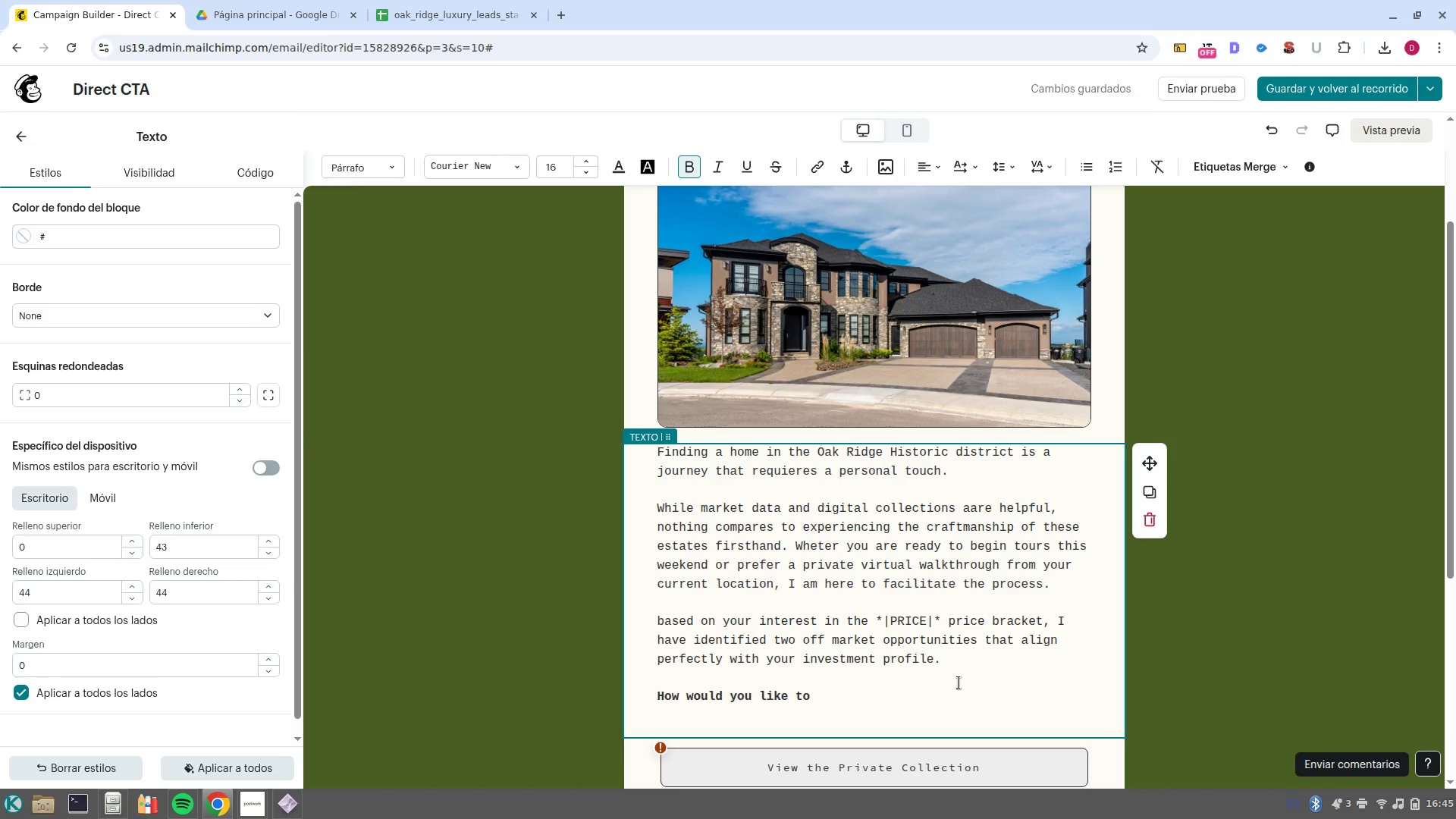 
wait(6.36)
 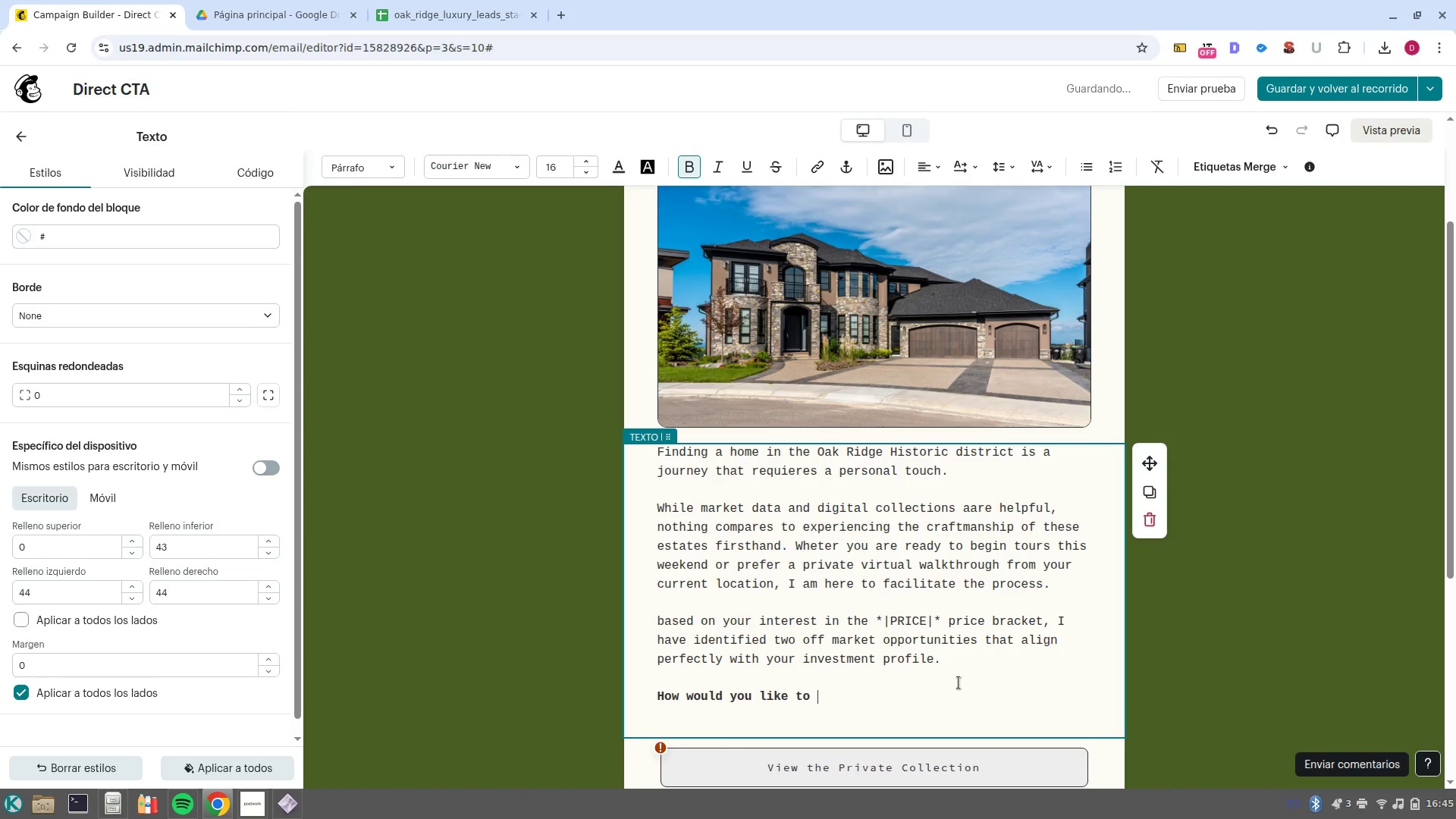 
type(proceed_)
 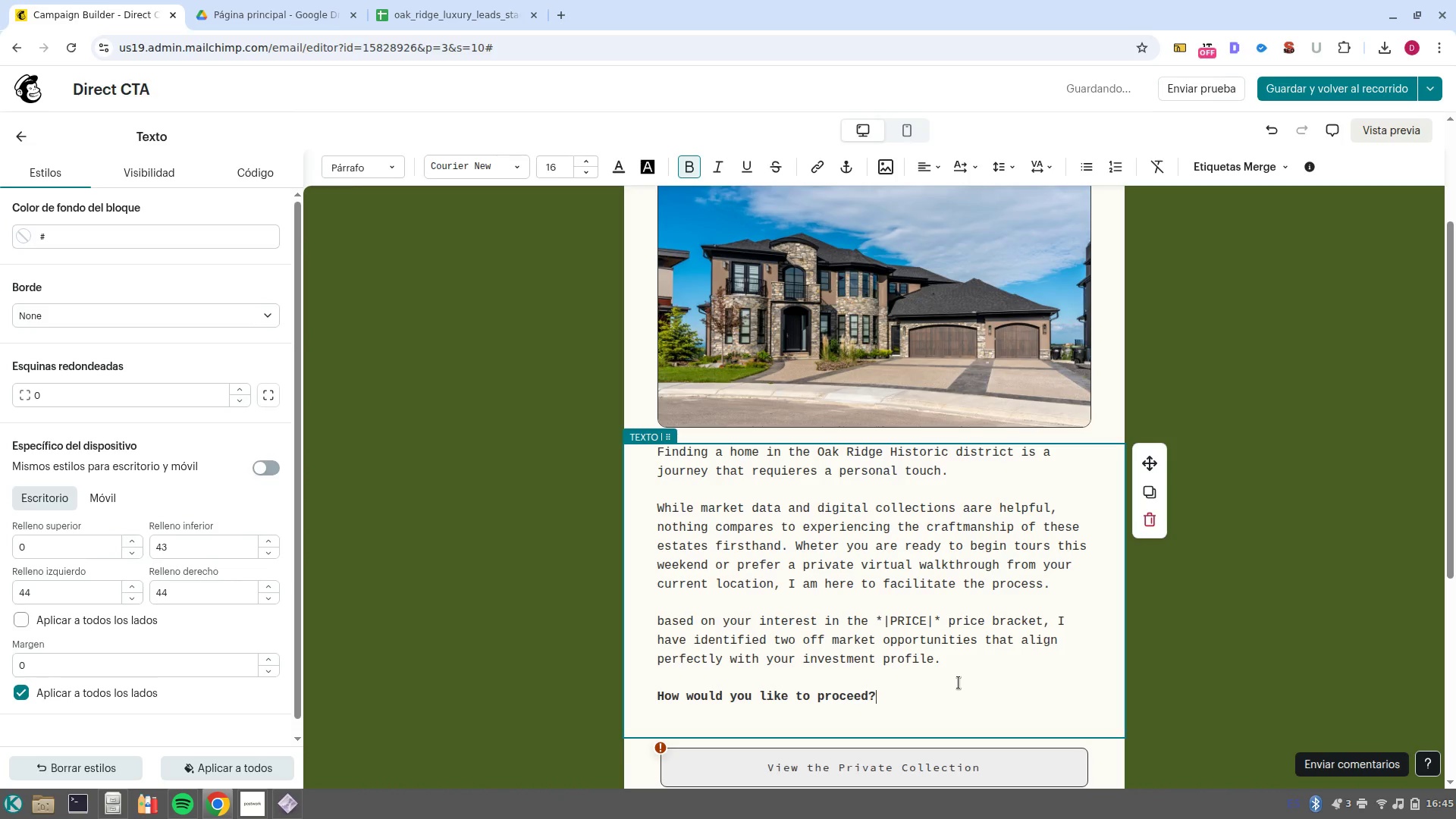 
scroll: coordinate [949, 703], scroll_direction: down, amount: 1.0
 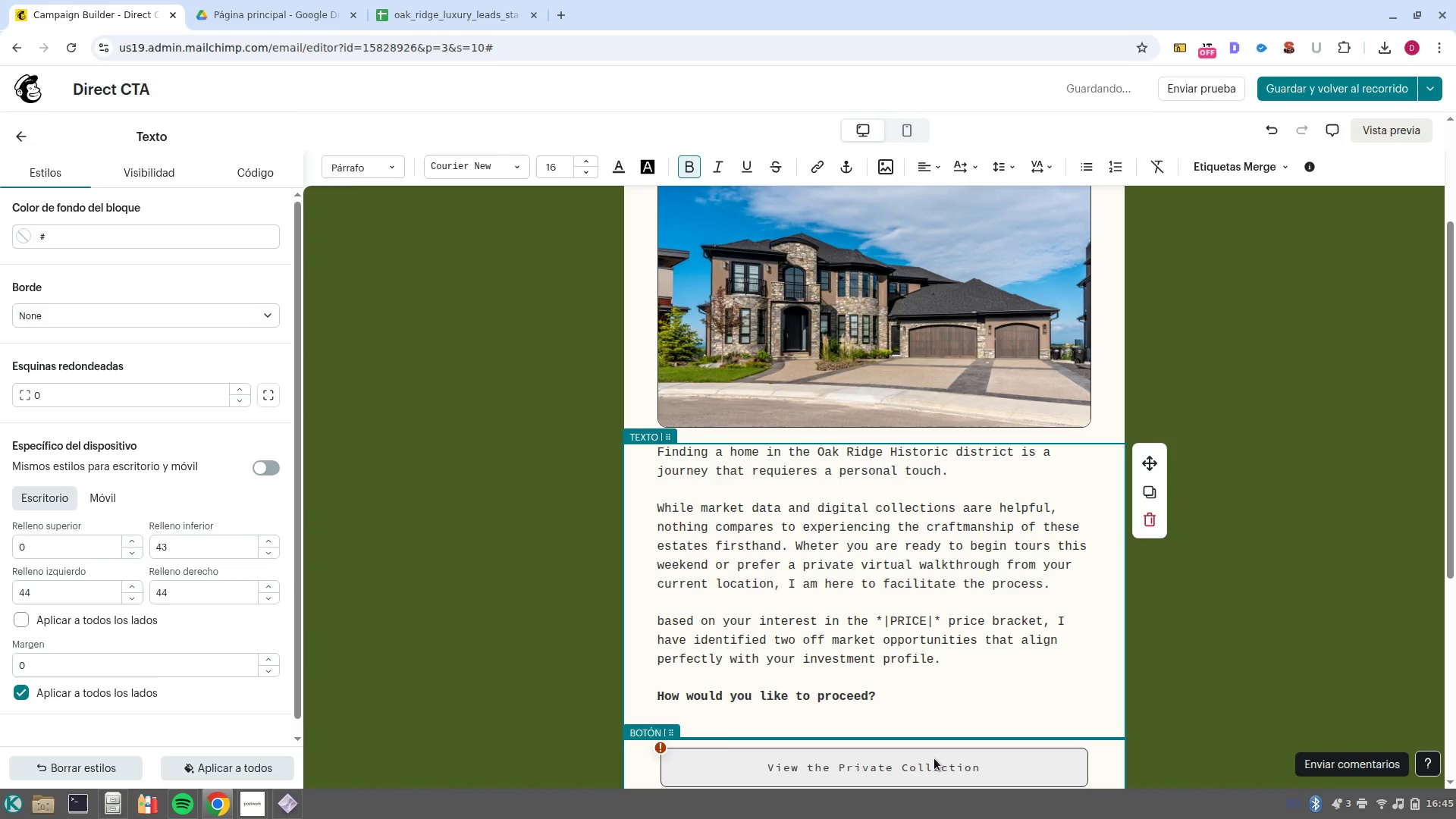 
double_click([934, 758])
 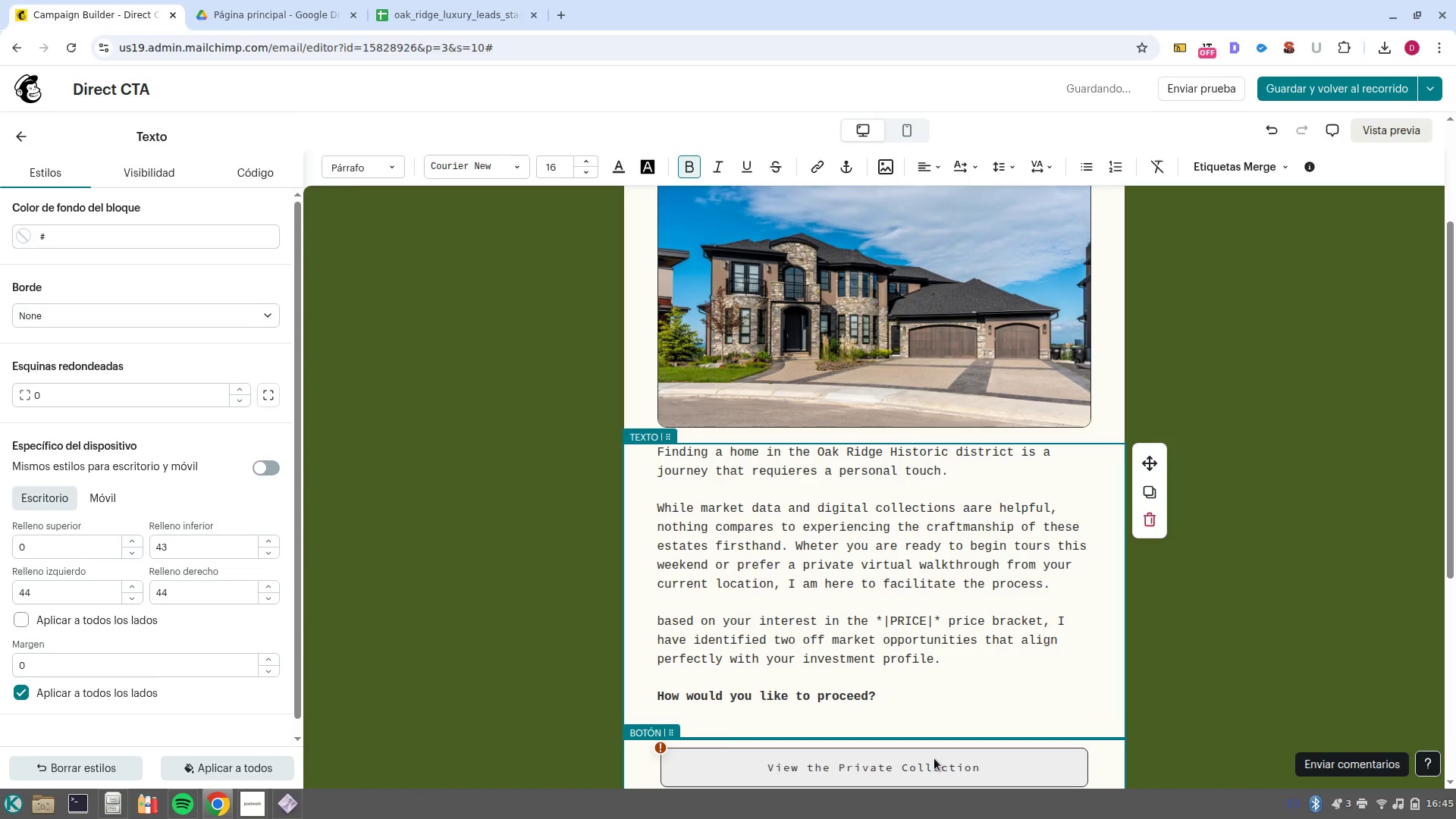 
triple_click([934, 758])
 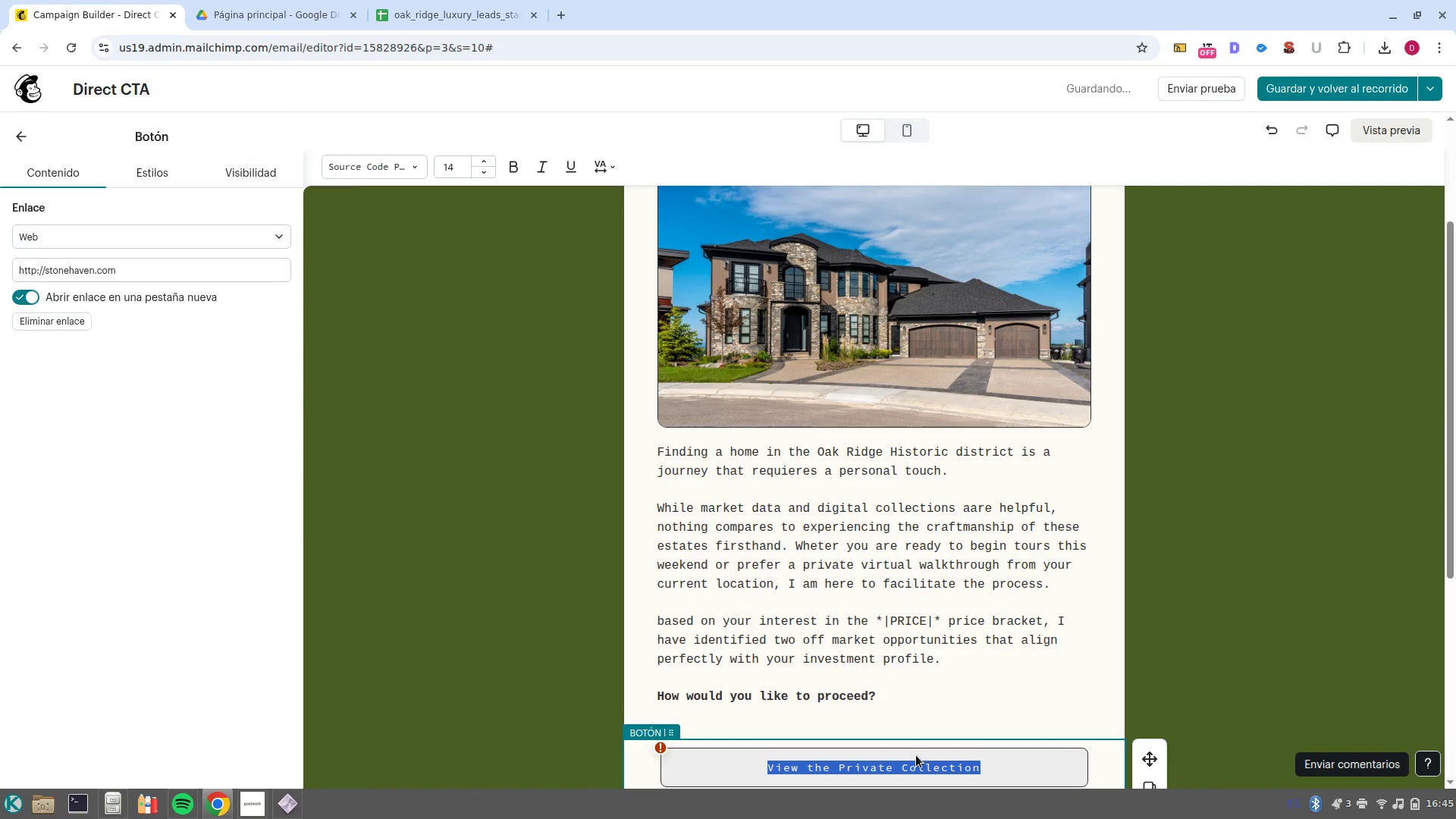 
type(Sched\)
key(Backspace)
 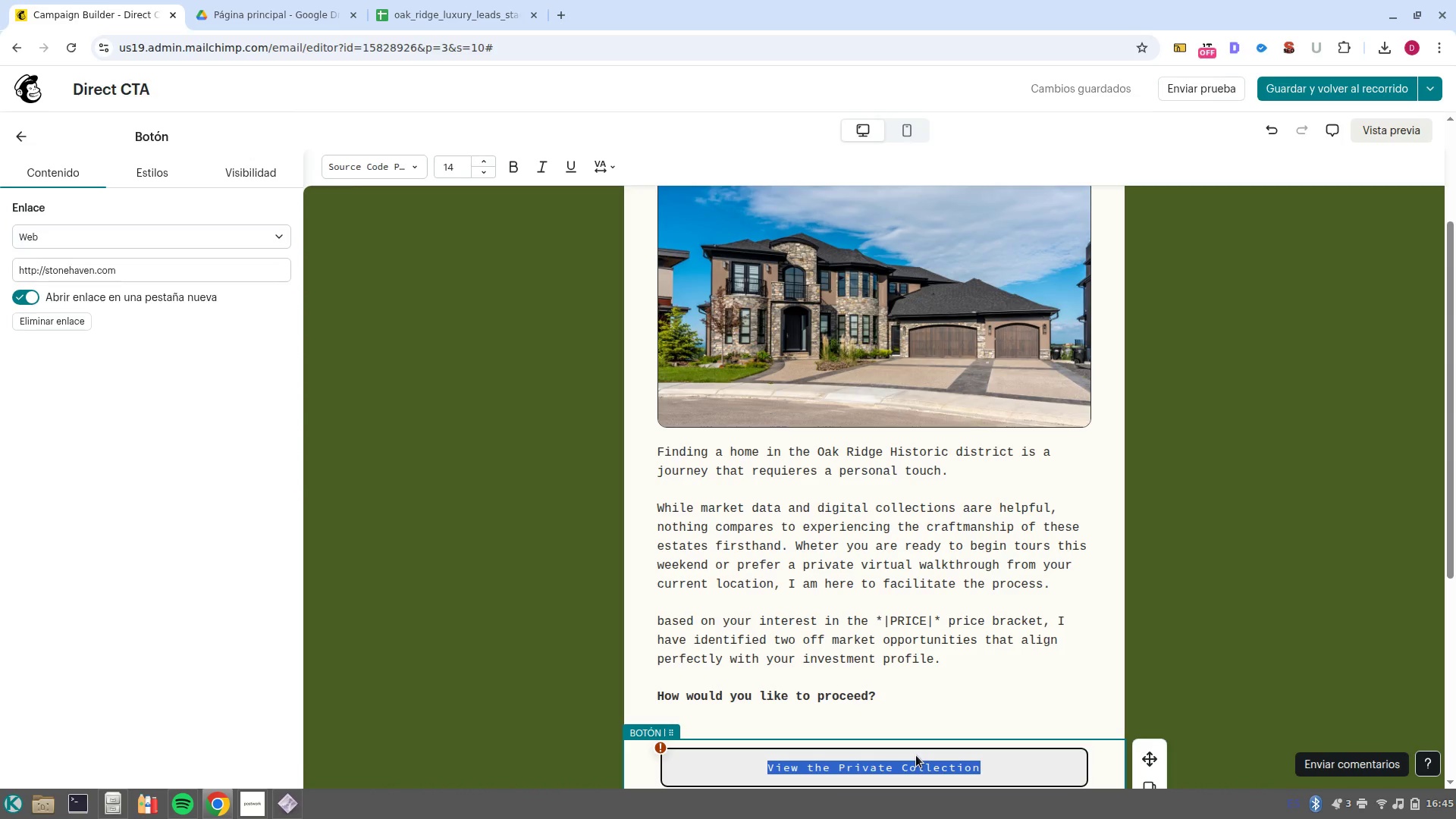 
left_click([918, 749])
 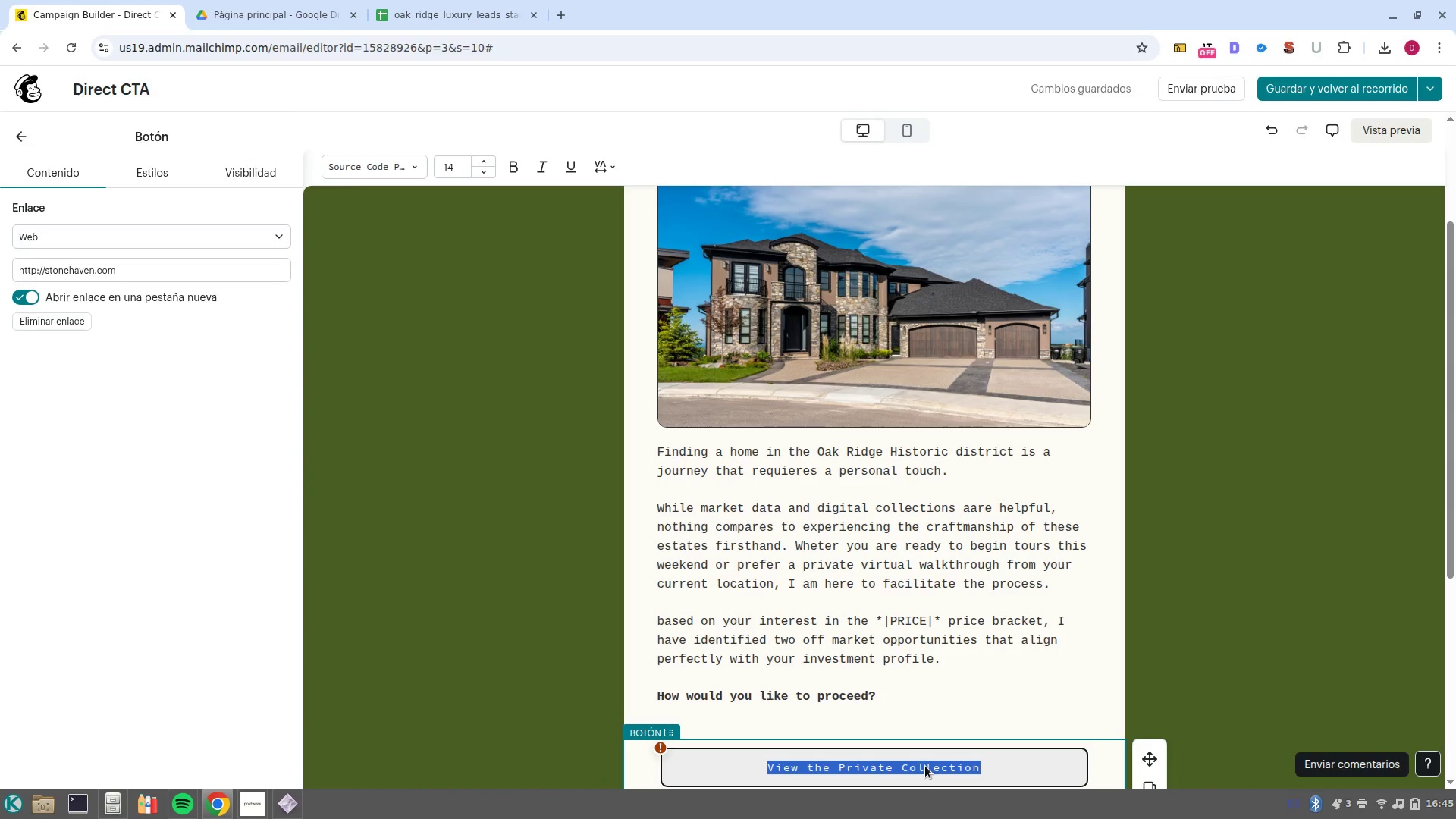 
double_click([925, 766])
 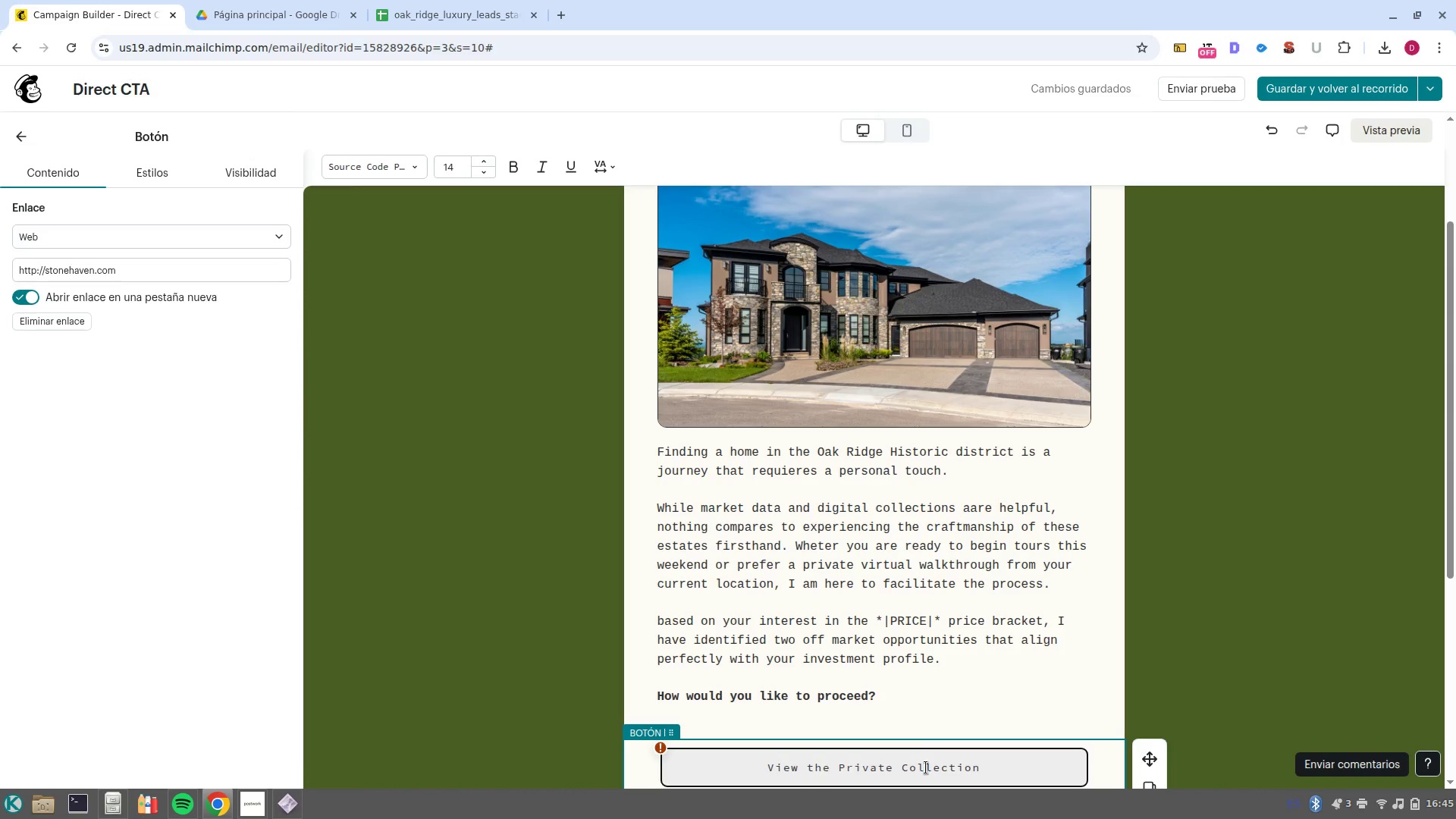 
left_click([926, 767])
 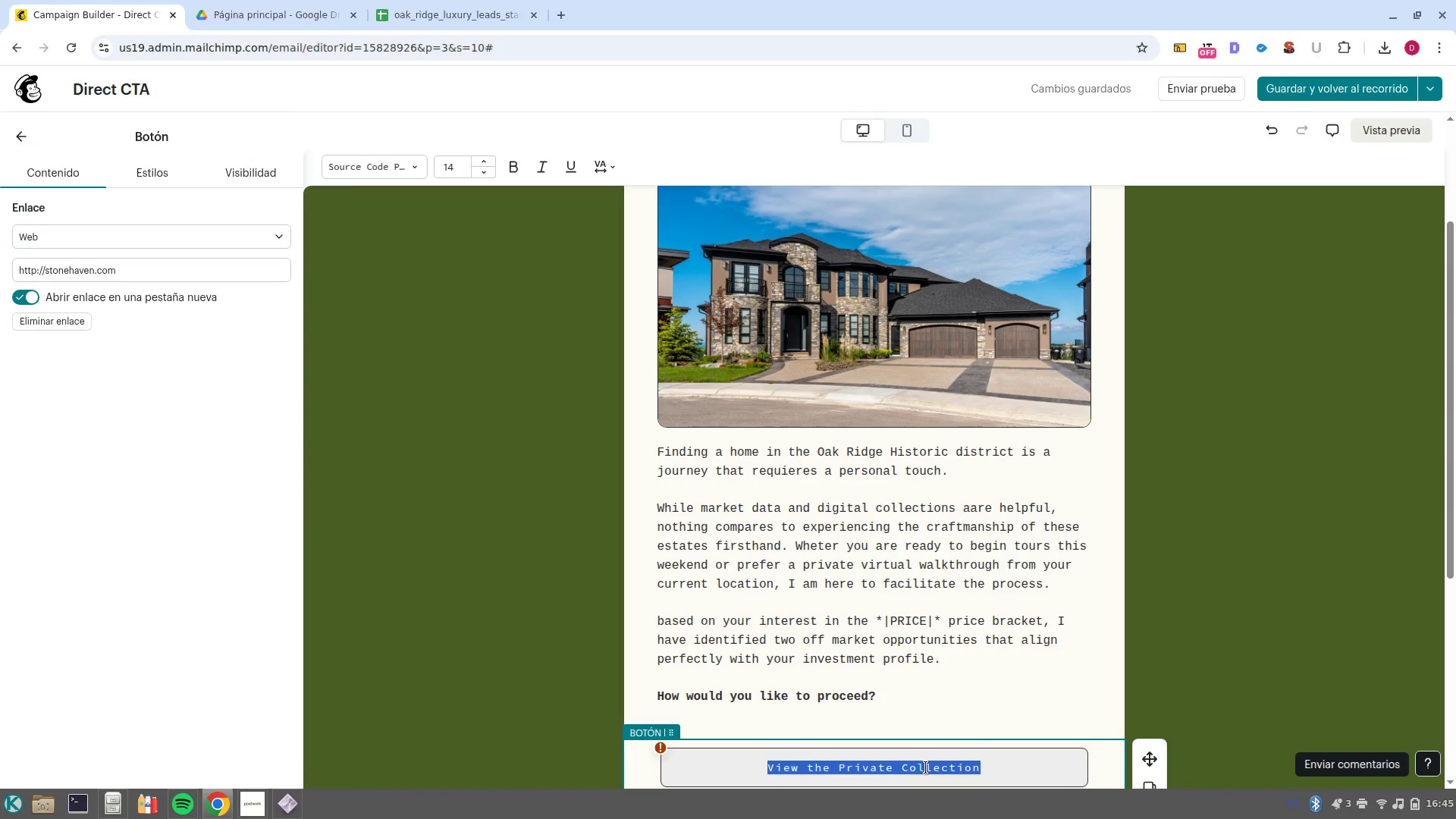 
key(Backspace)
type(She)
key(Backspace)
type(ch)
key(Backspace)
type(edule)
 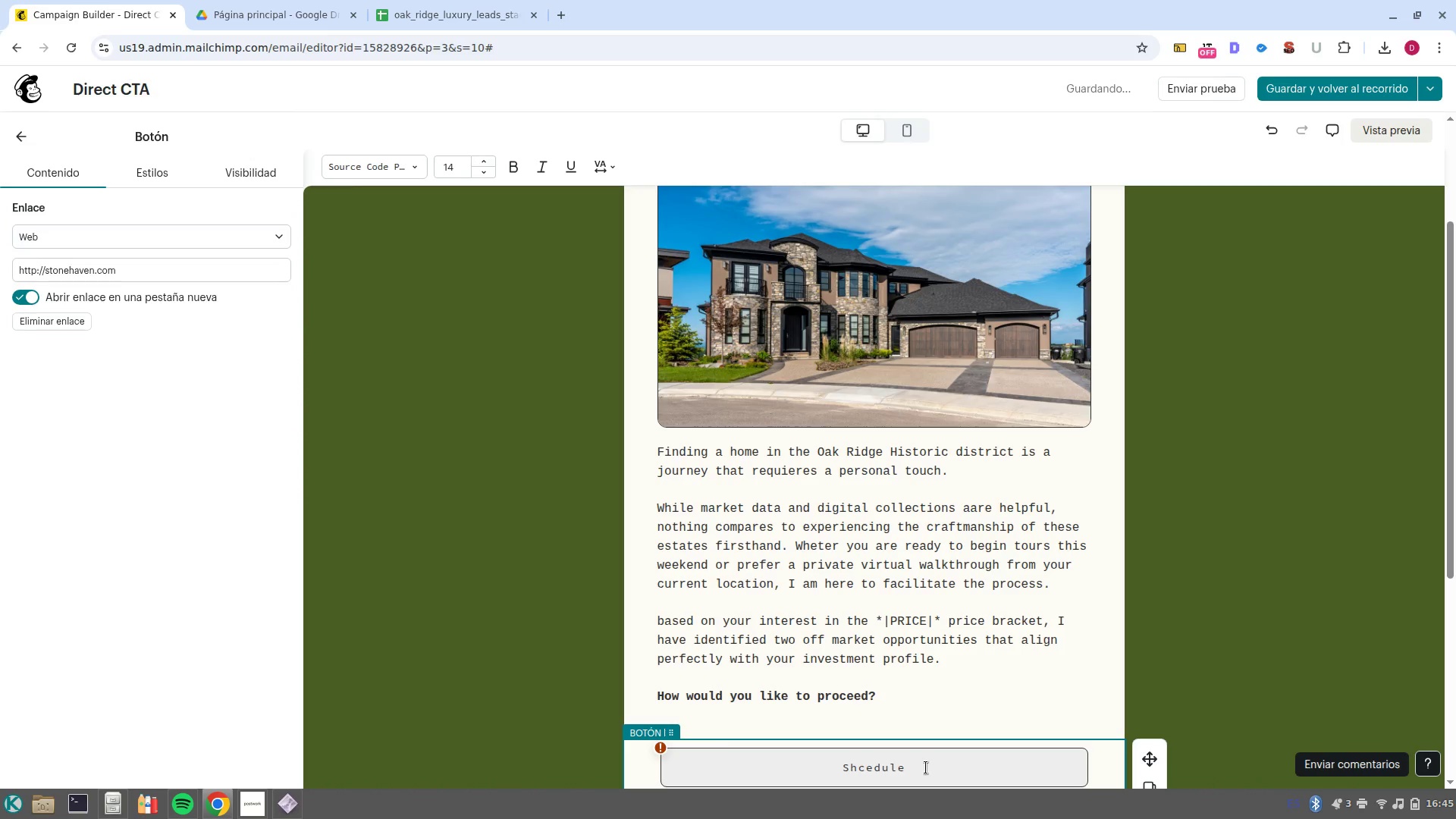 
key(Control+Backspace)
 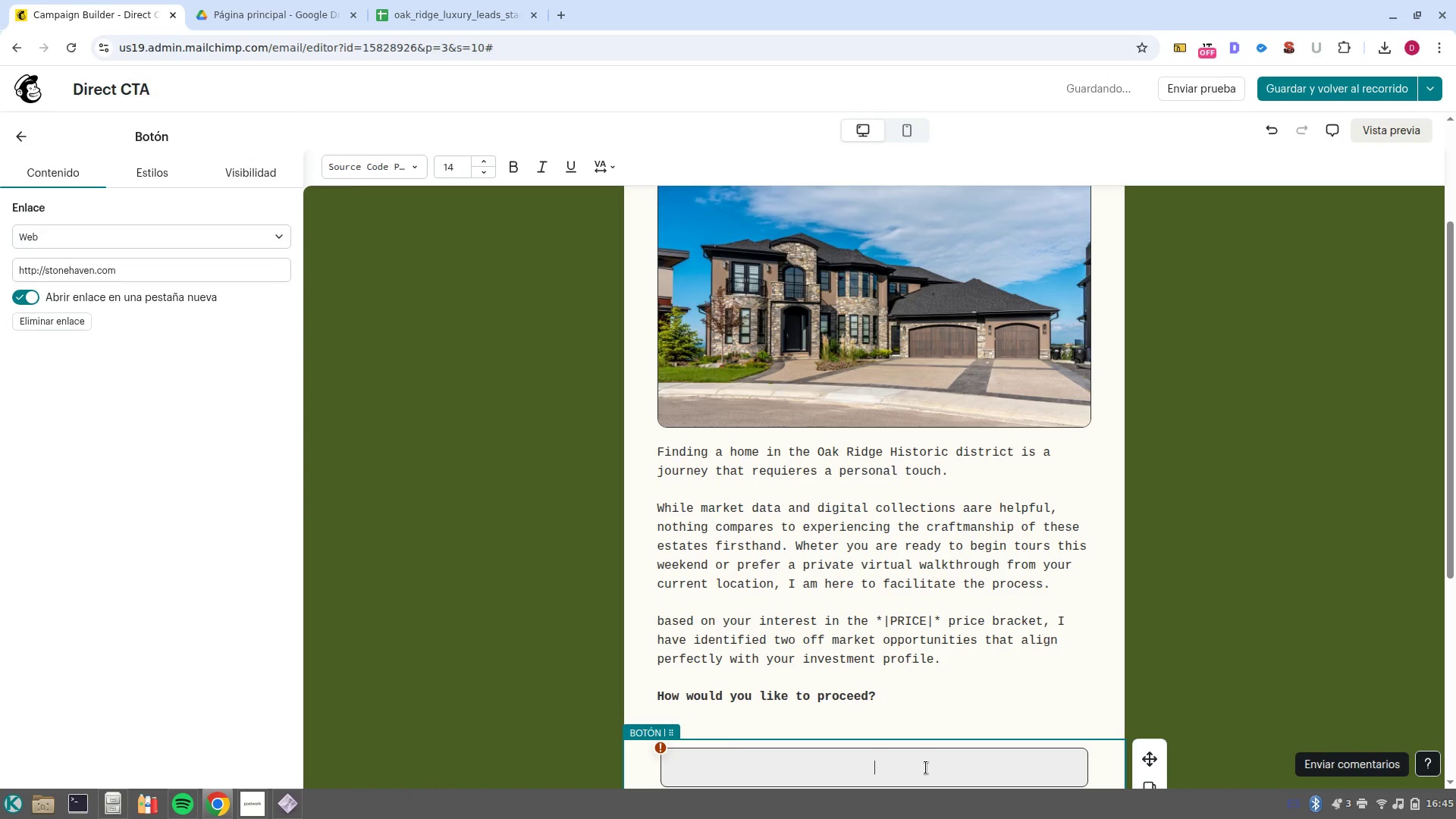 
type(Schedule a private Consultation)
 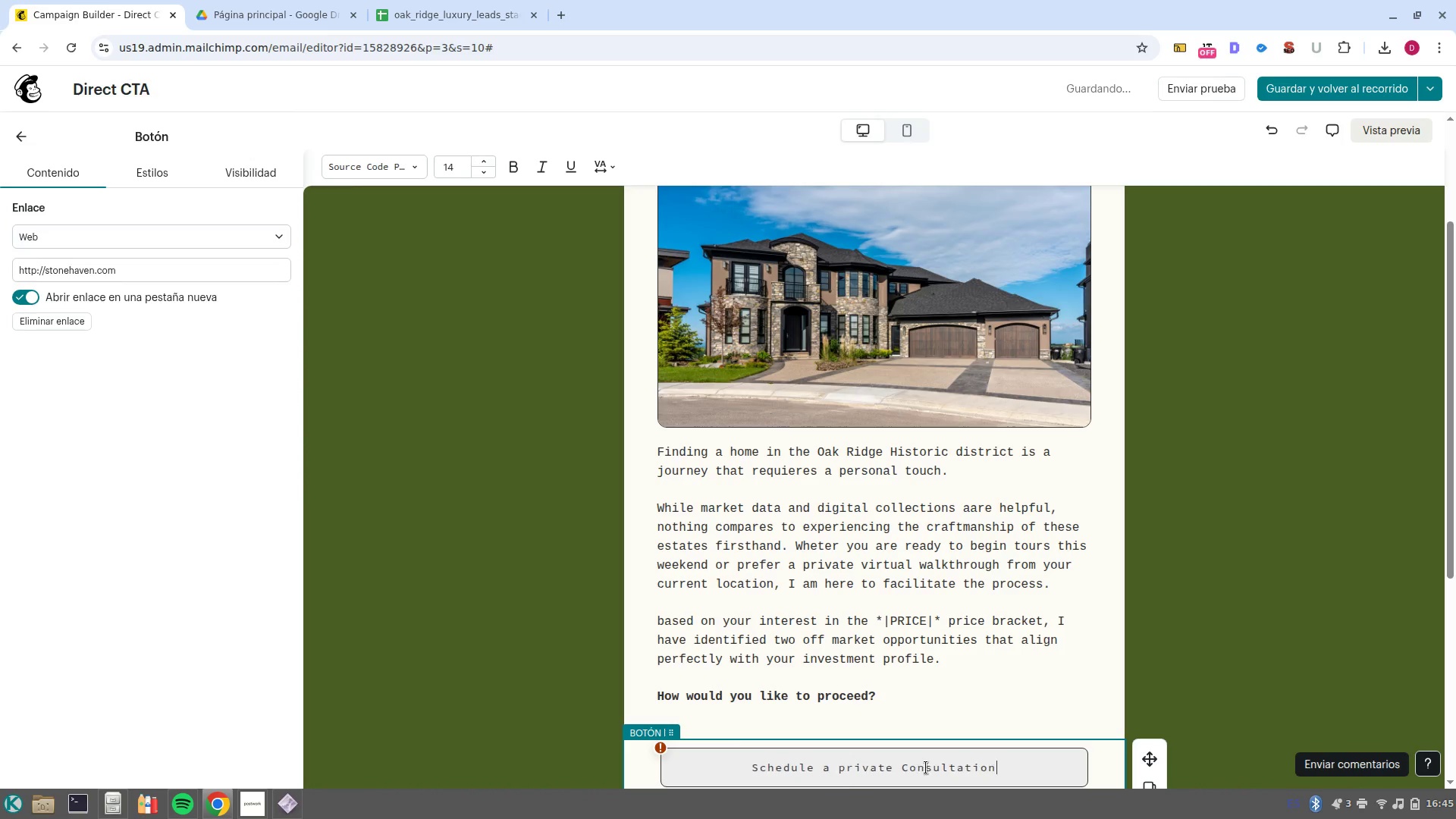 
key(Control+ArrowLeft)
 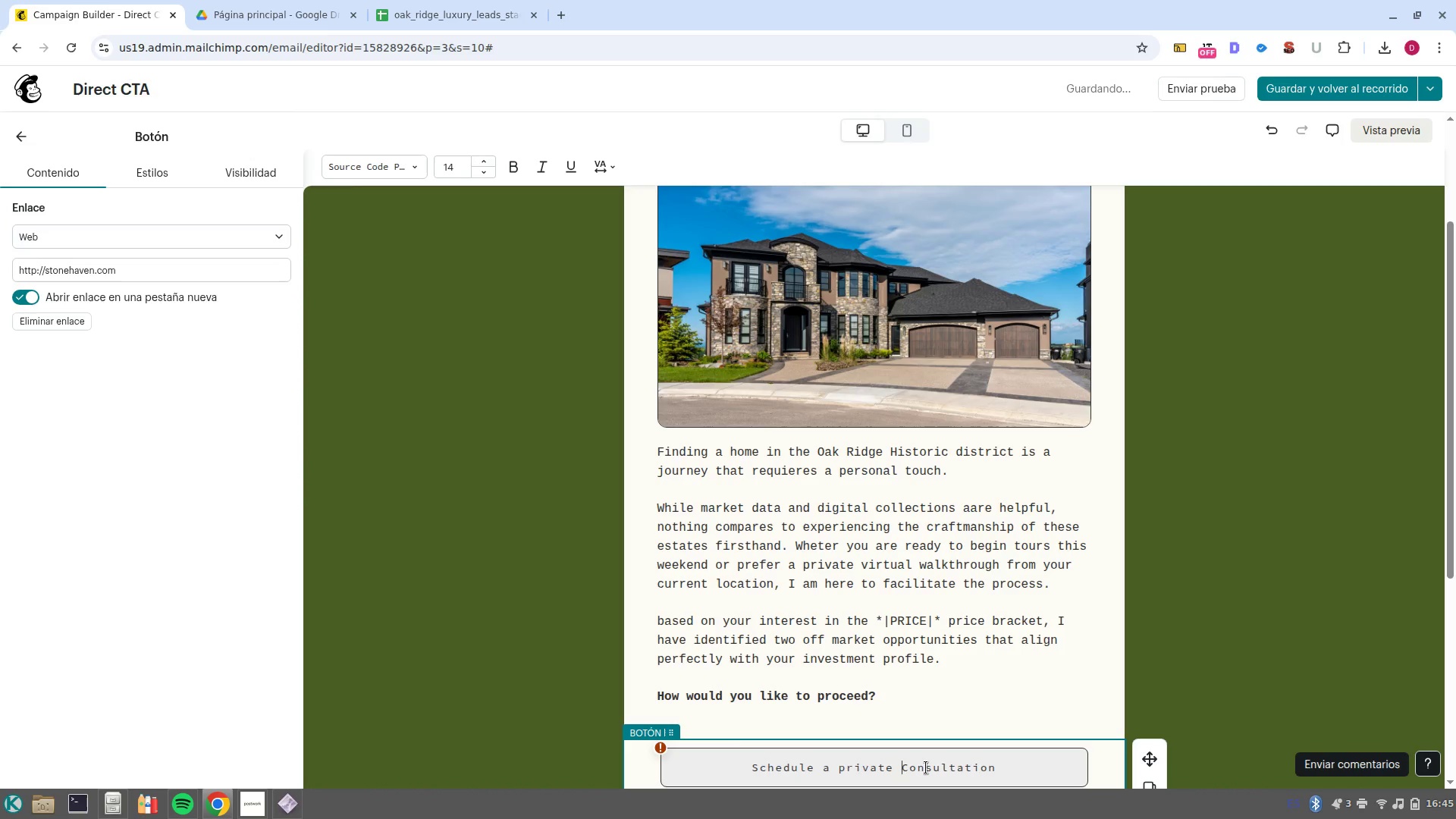 
key(Control+ArrowLeft)
 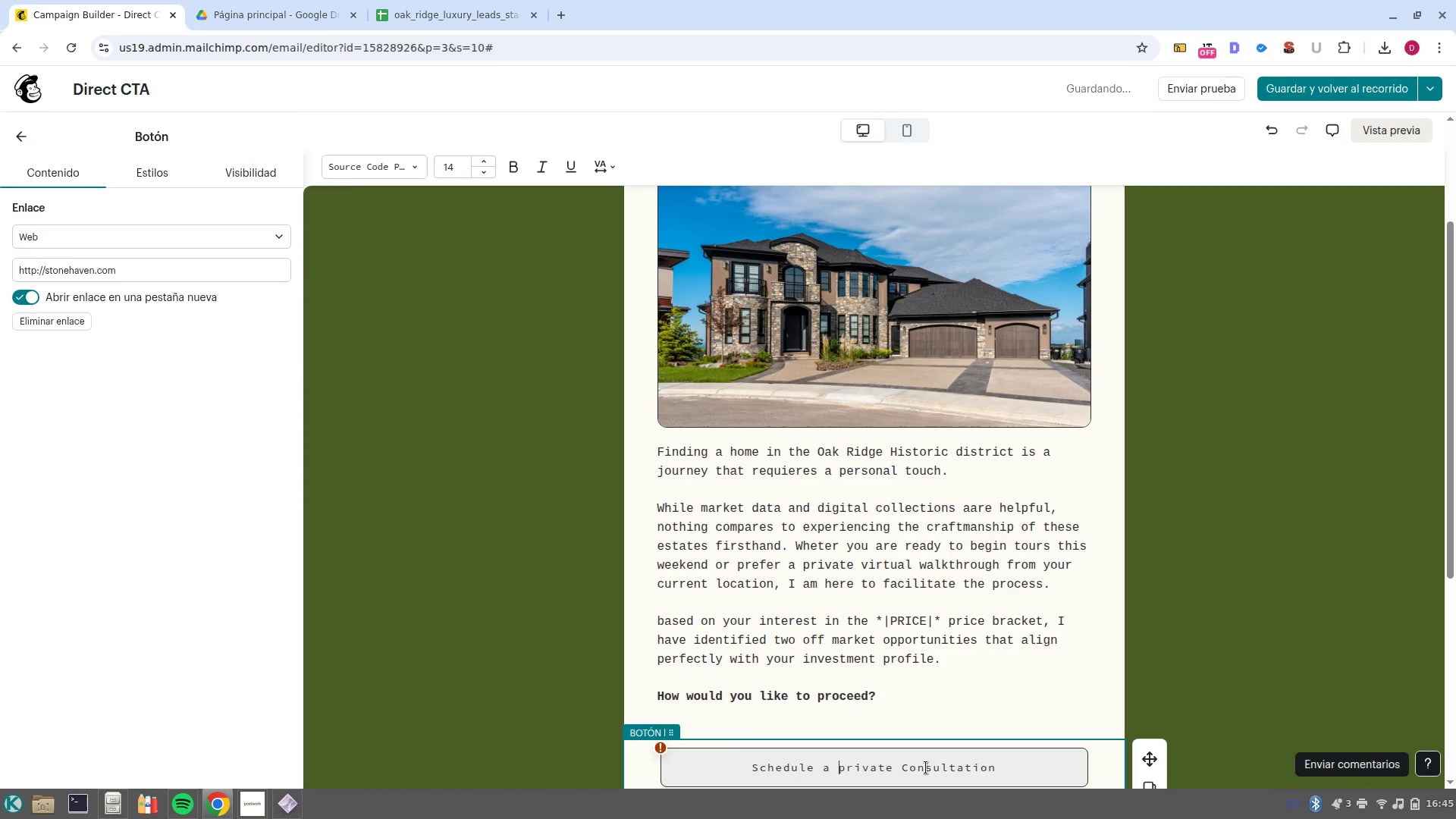 
key(ArrowRight)
 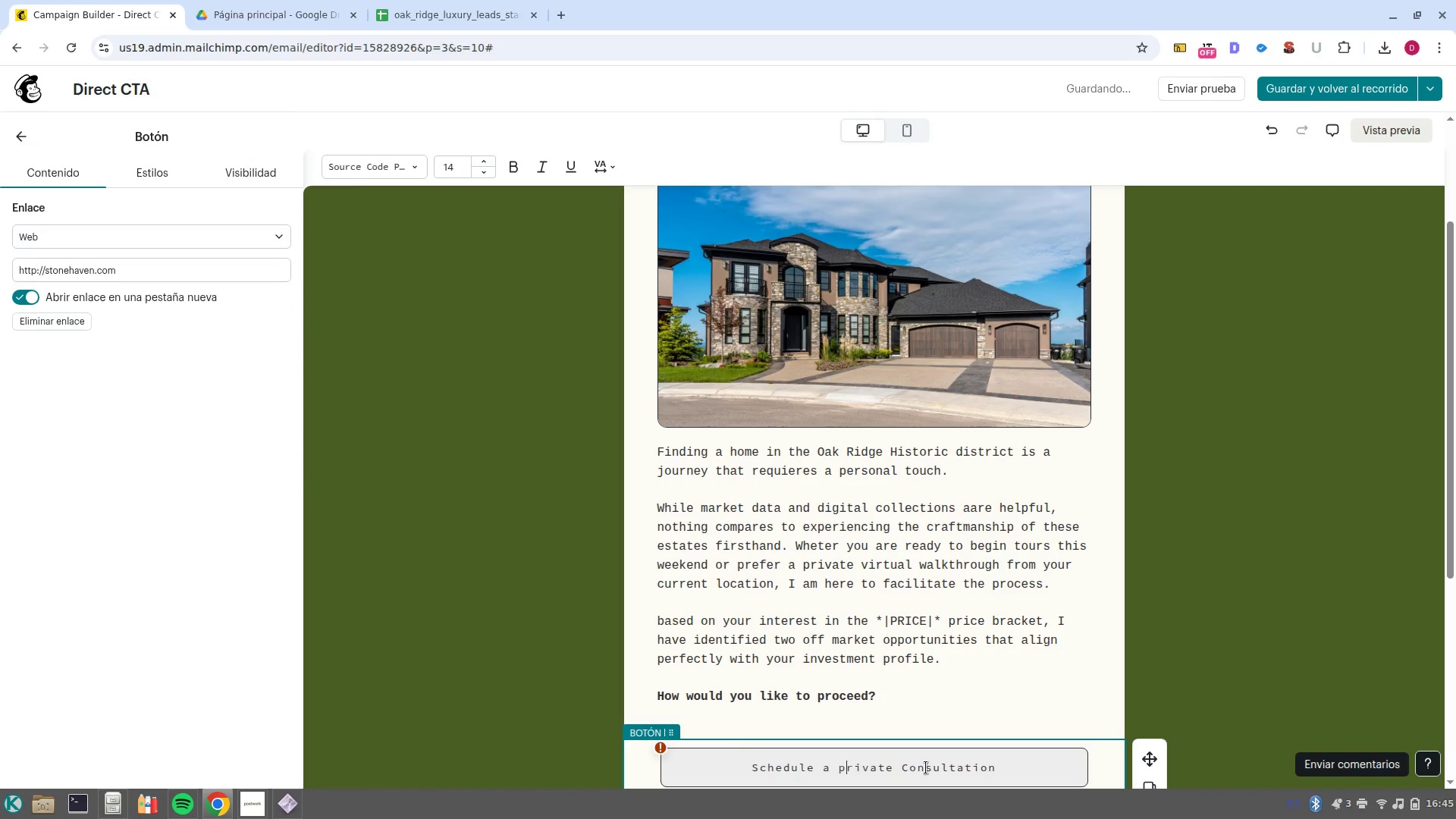 
key(Backspace)
 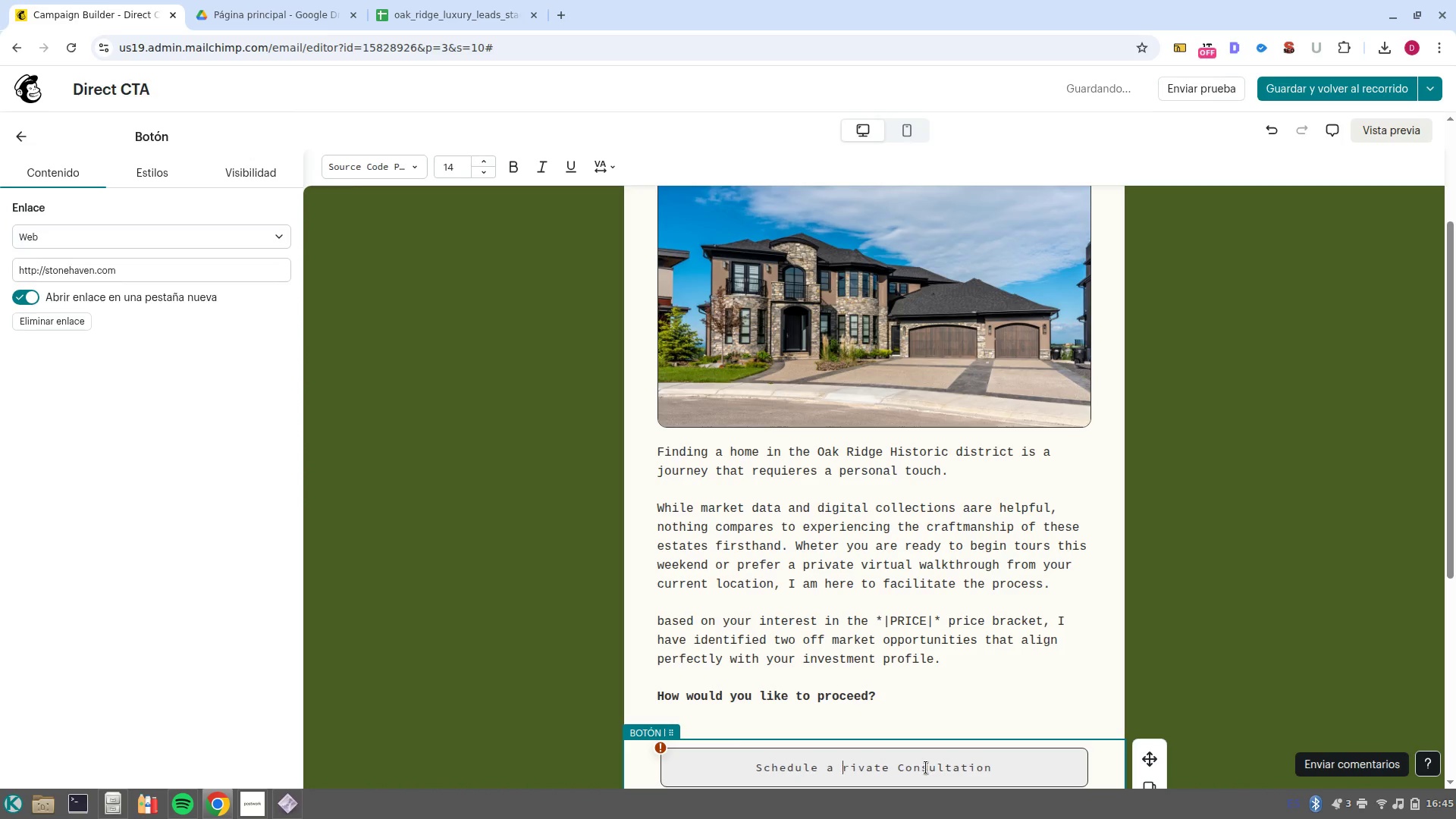 
key(Shift+P)
 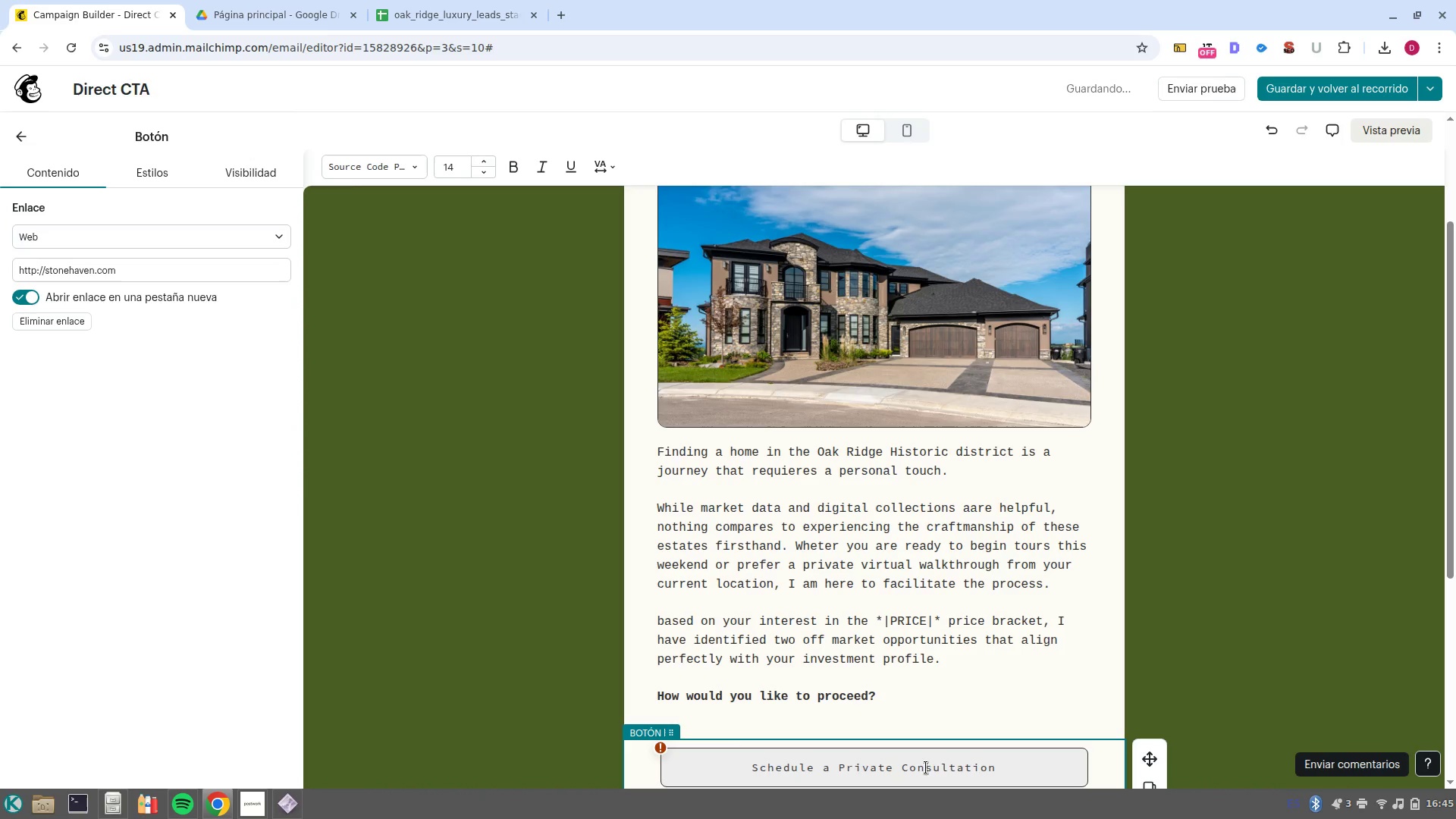 
scroll: coordinate [939, 744], scroll_direction: down, amount: 4.0
 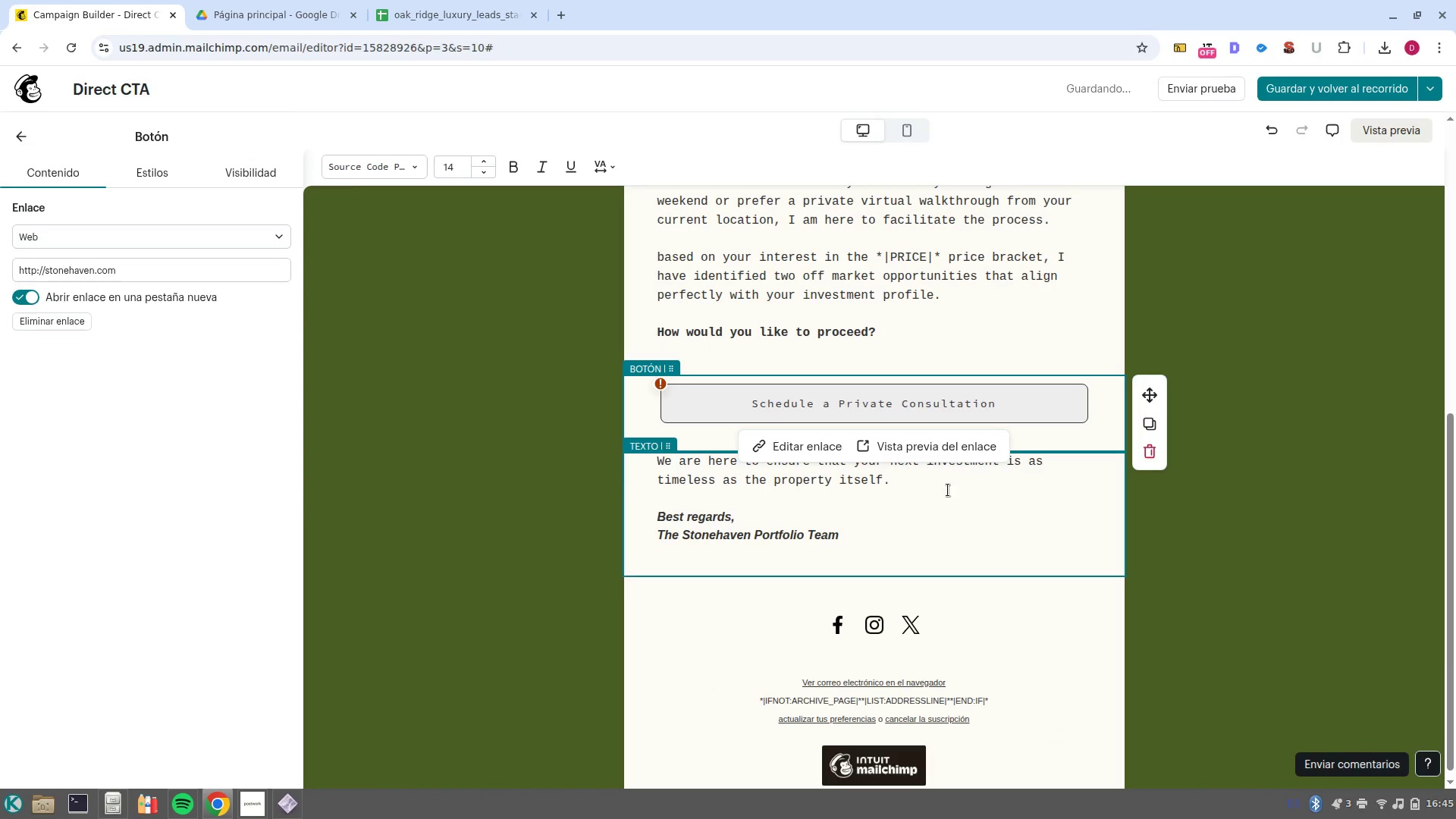 
left_click([775, 443])
 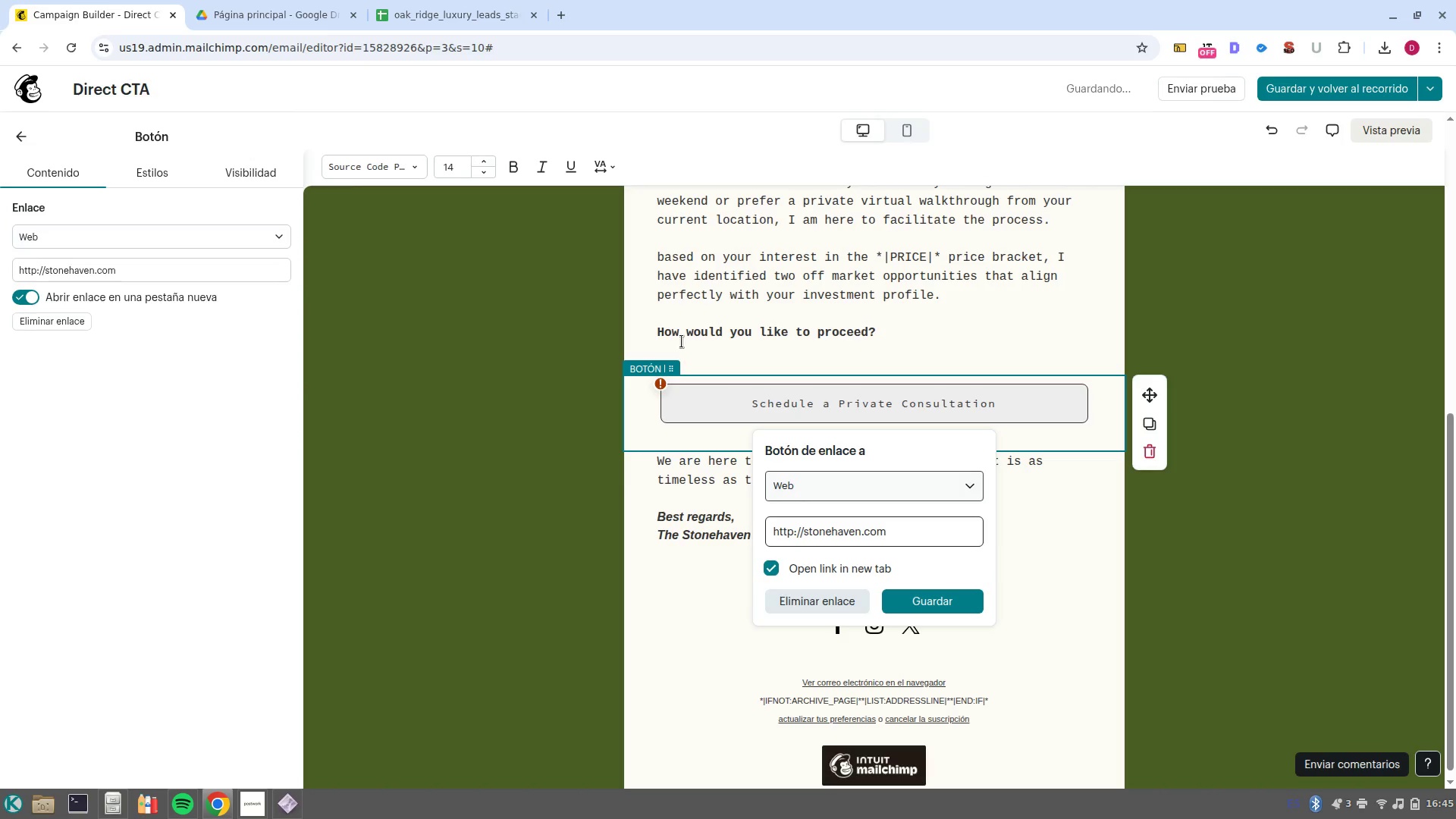 
left_click([659, 381])
 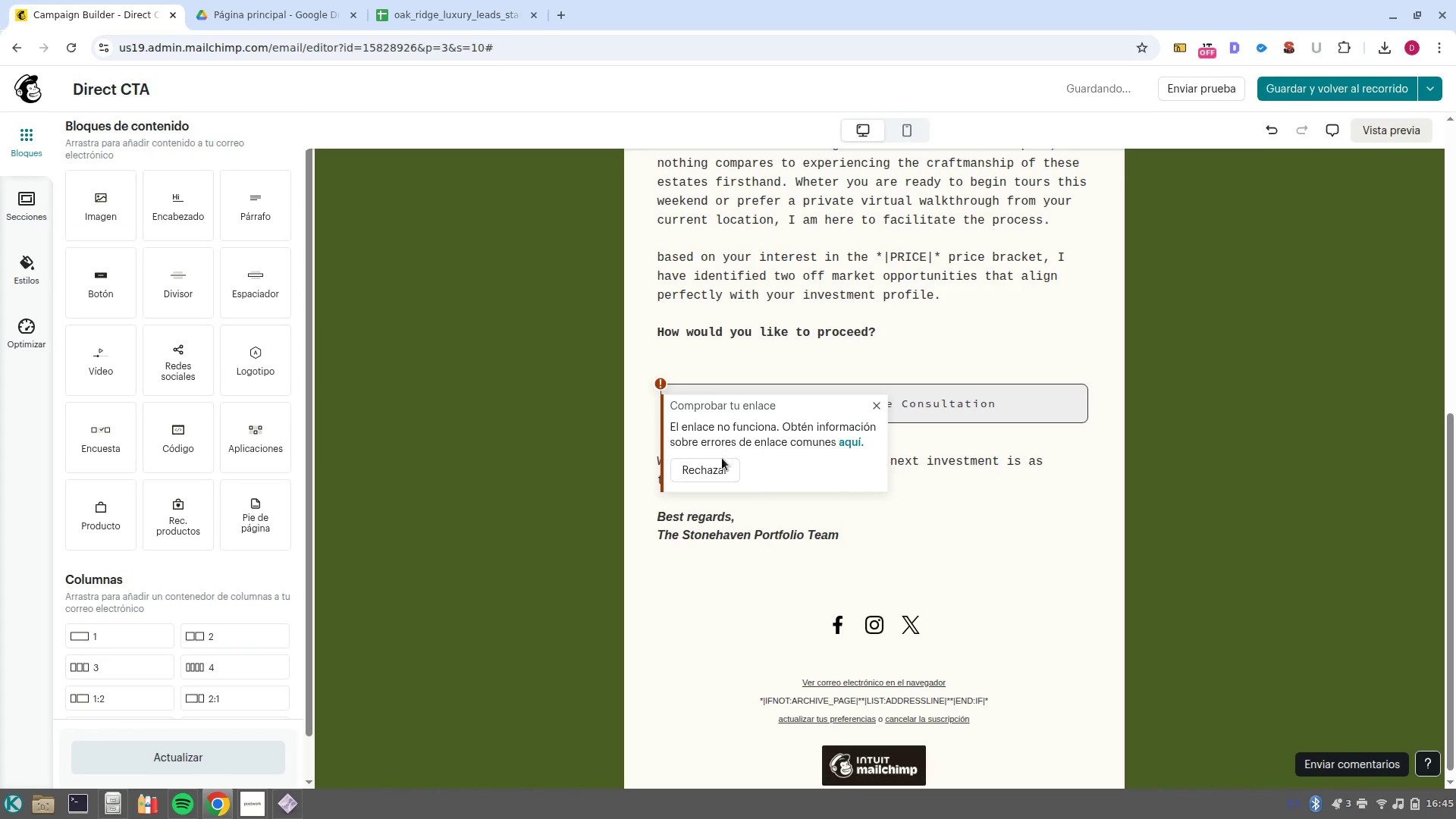 
left_click([720, 463])
 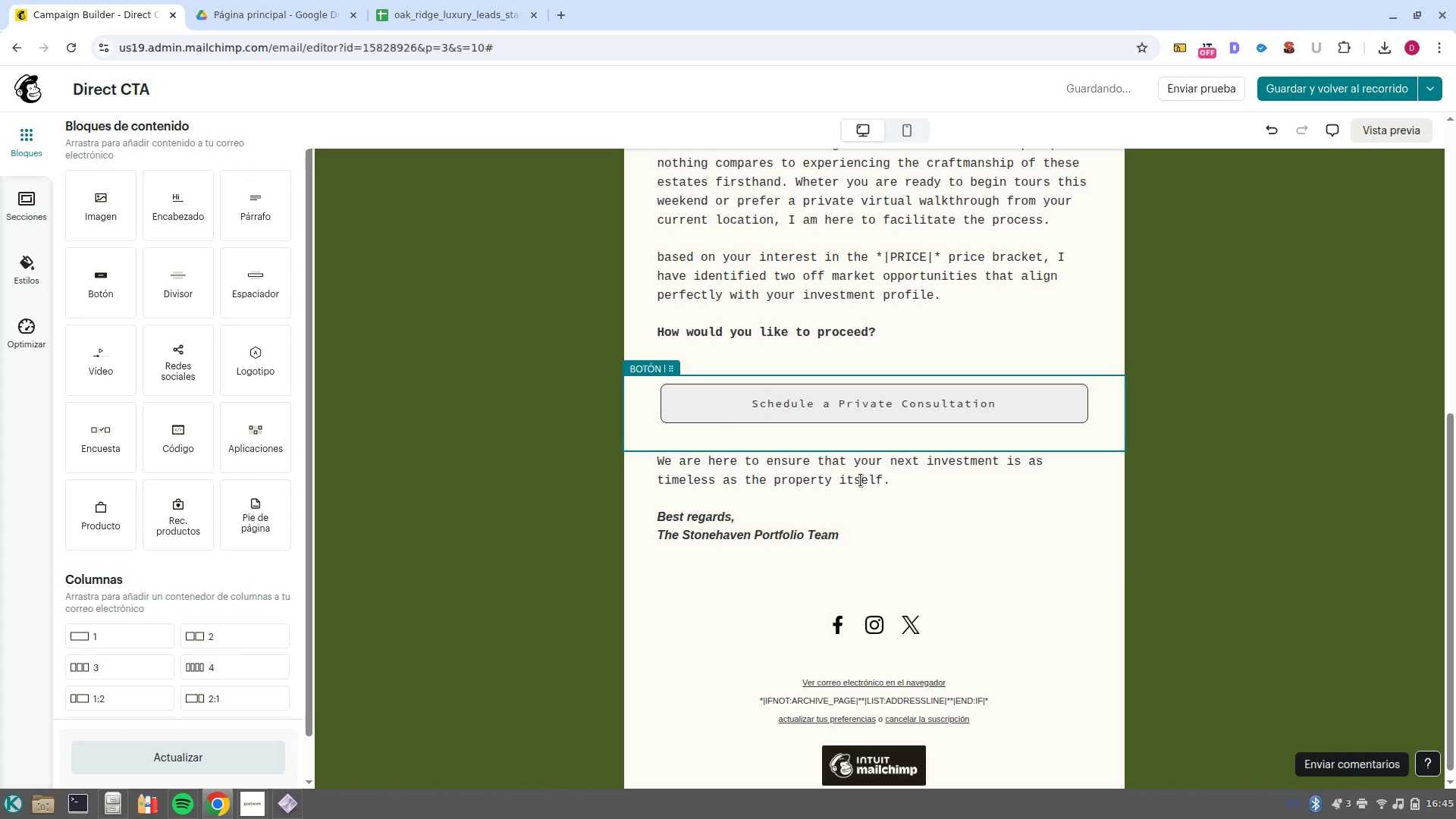 
left_click([879, 485])
 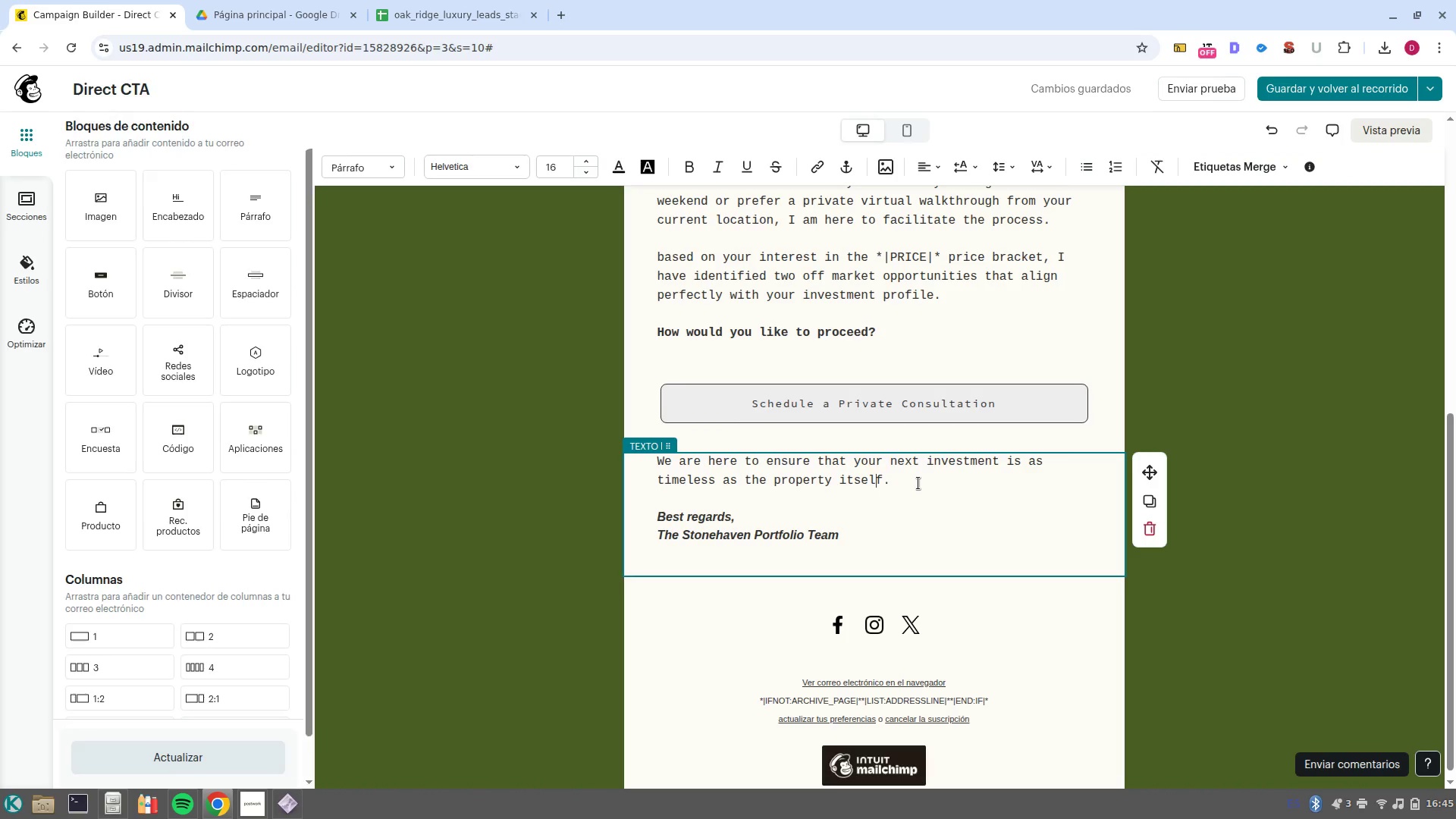 
left_click_drag(start_coordinate=[915, 483], to_coordinate=[673, 453])
 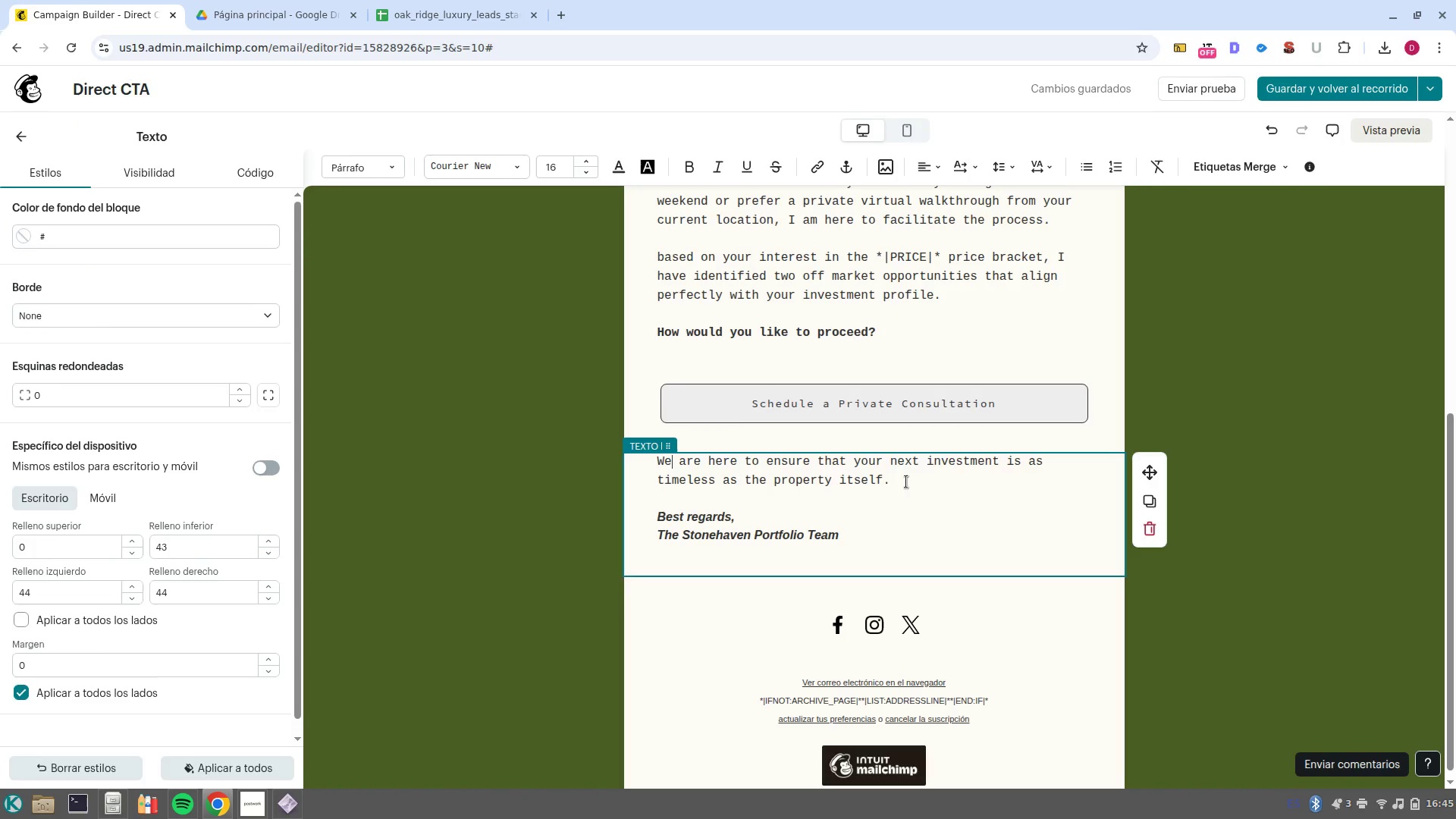 
left_click_drag(start_coordinate=[905, 482], to_coordinate=[649, 457])
 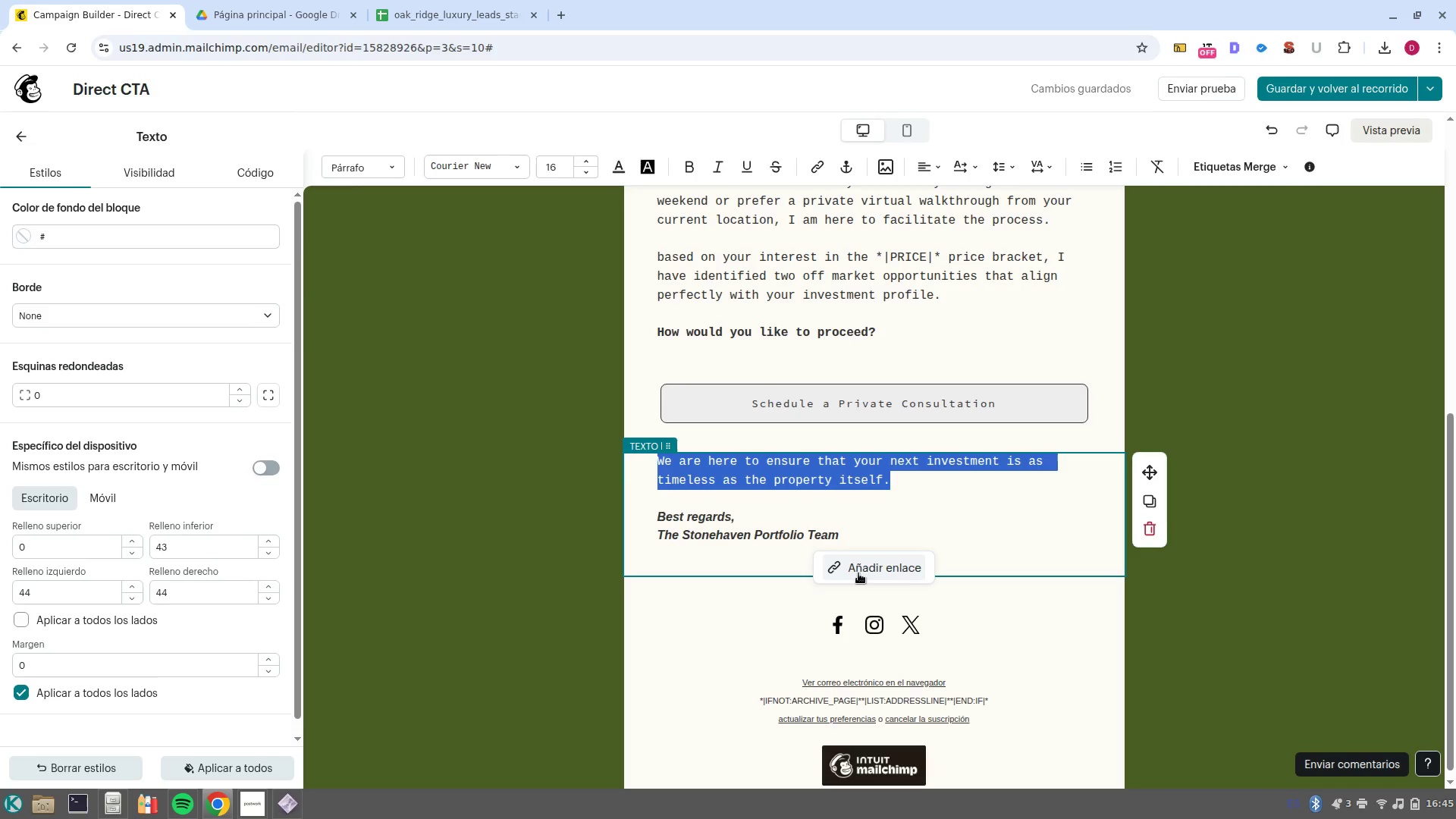 
type(Alternatively, simply reply to this email to request a virtual tour of our current @Oak Ridge@ highlughts)
 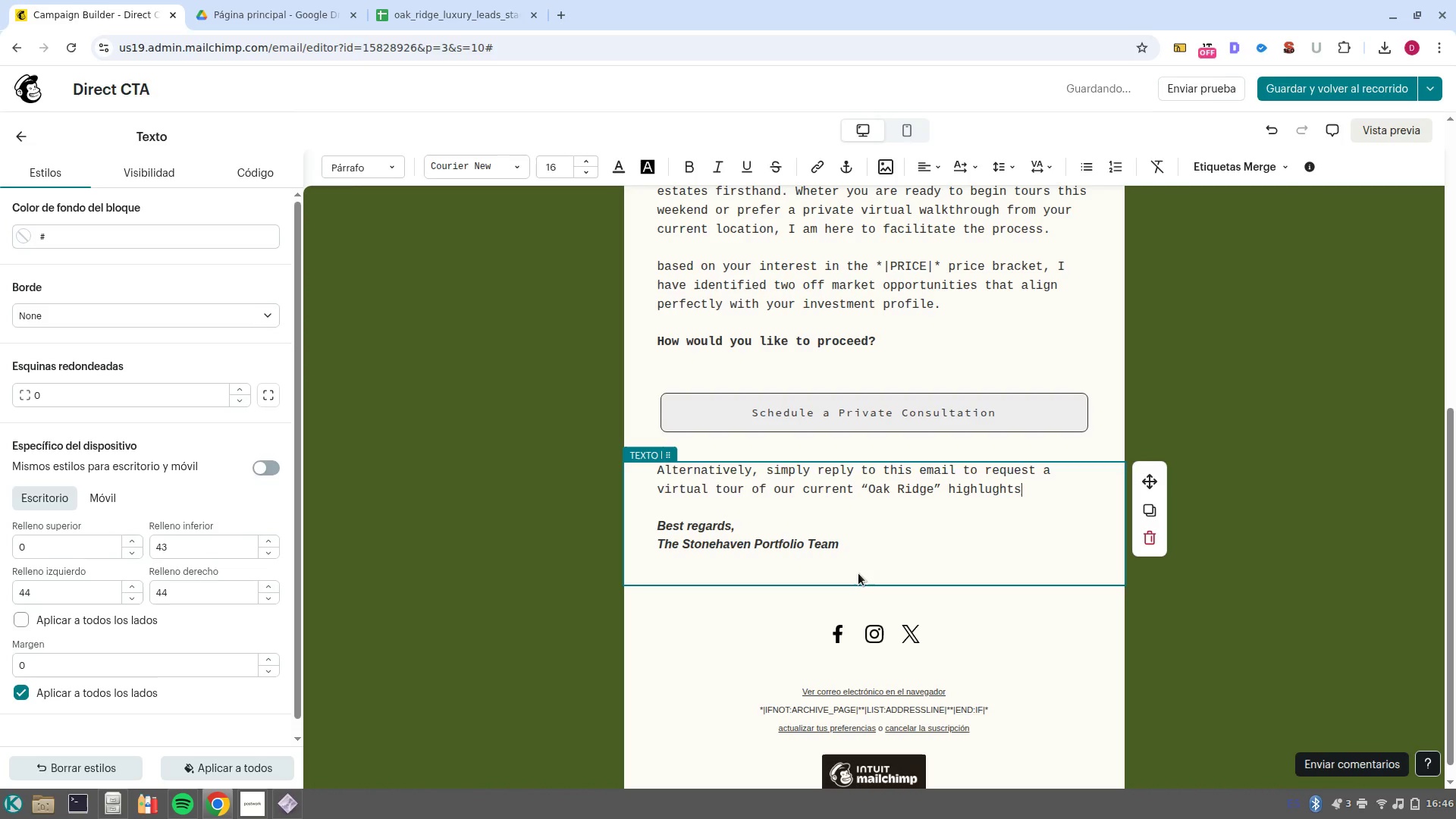 